 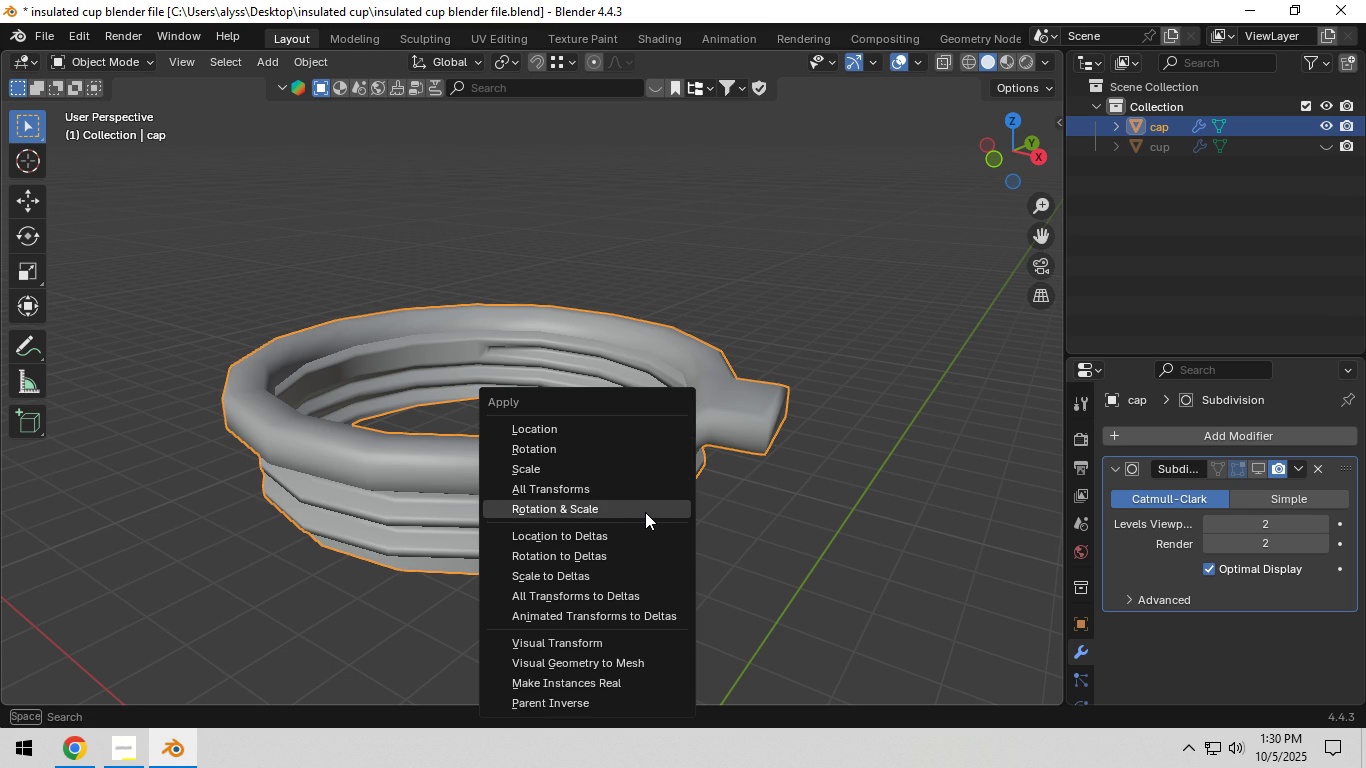 
left_click([644, 512])
 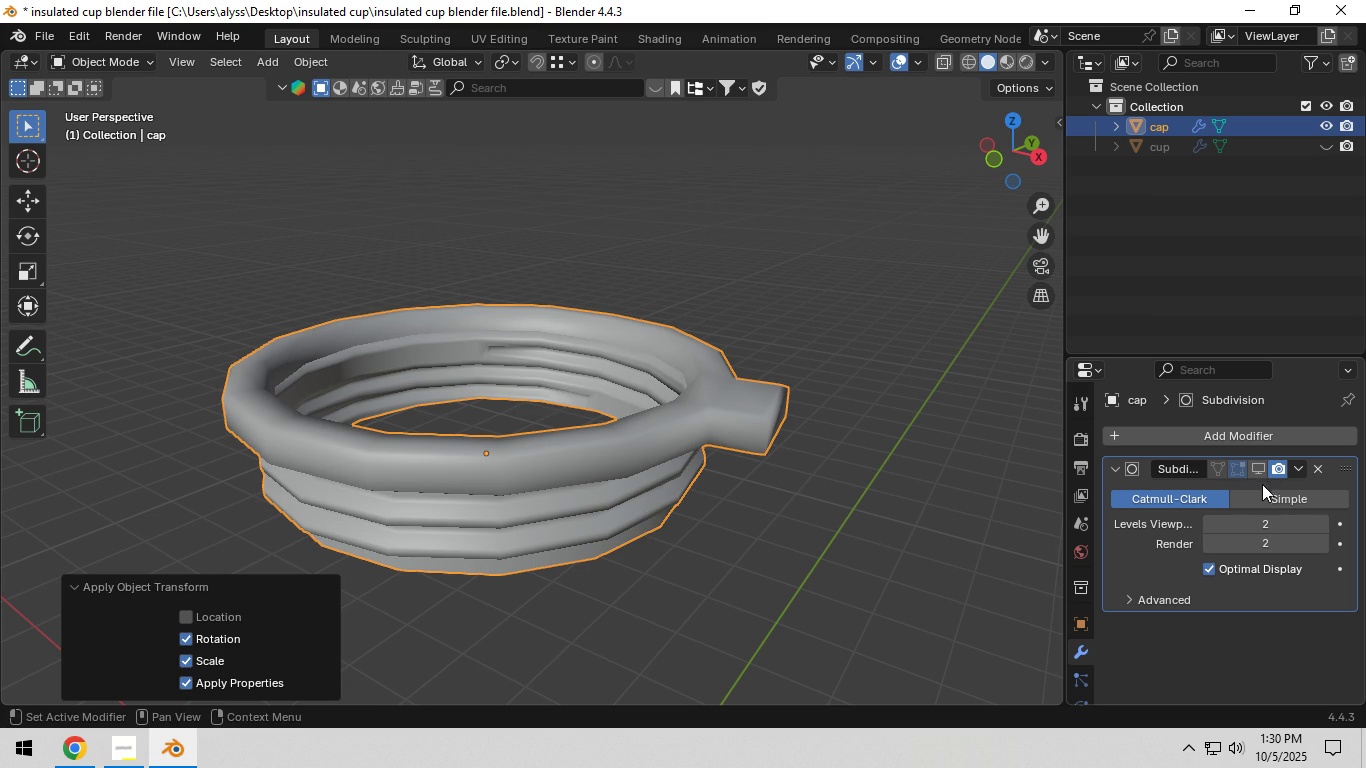 
left_click([1257, 468])
 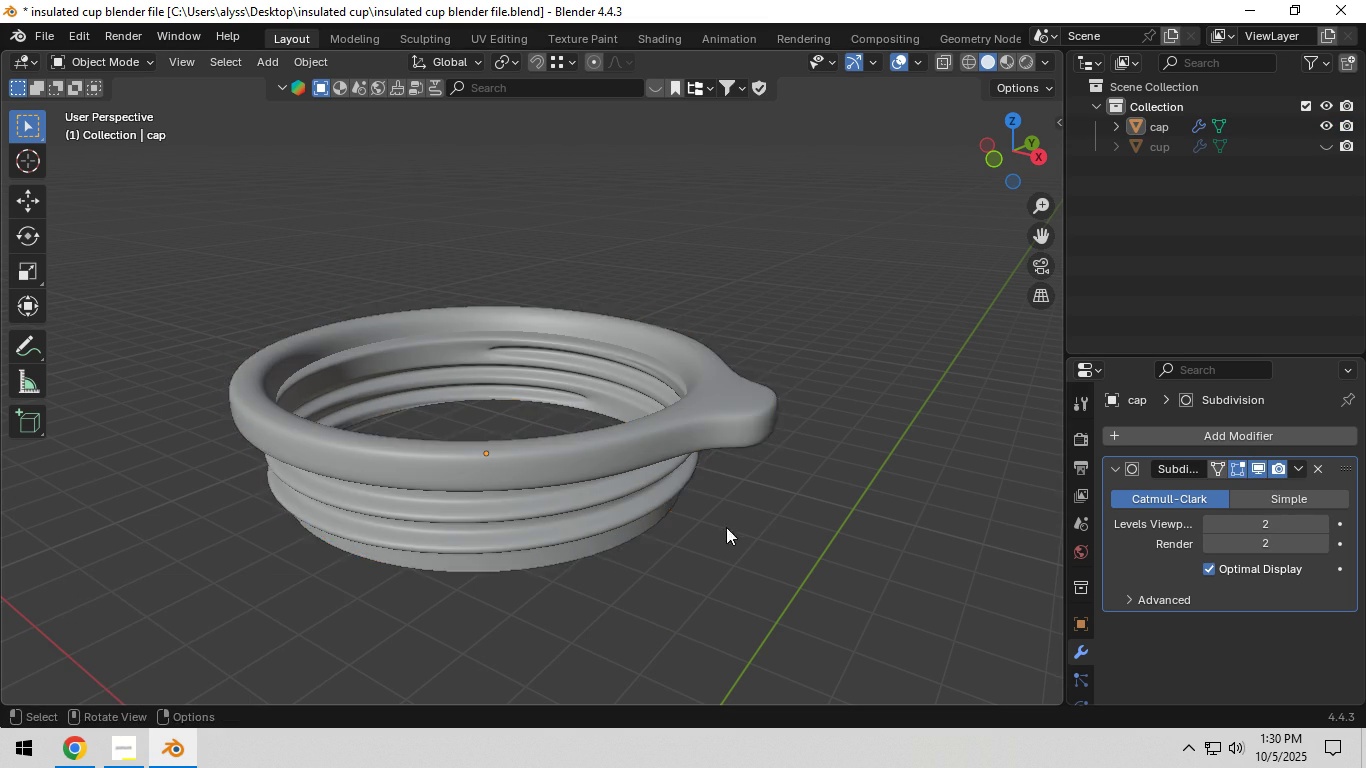 
left_click([727, 525])
 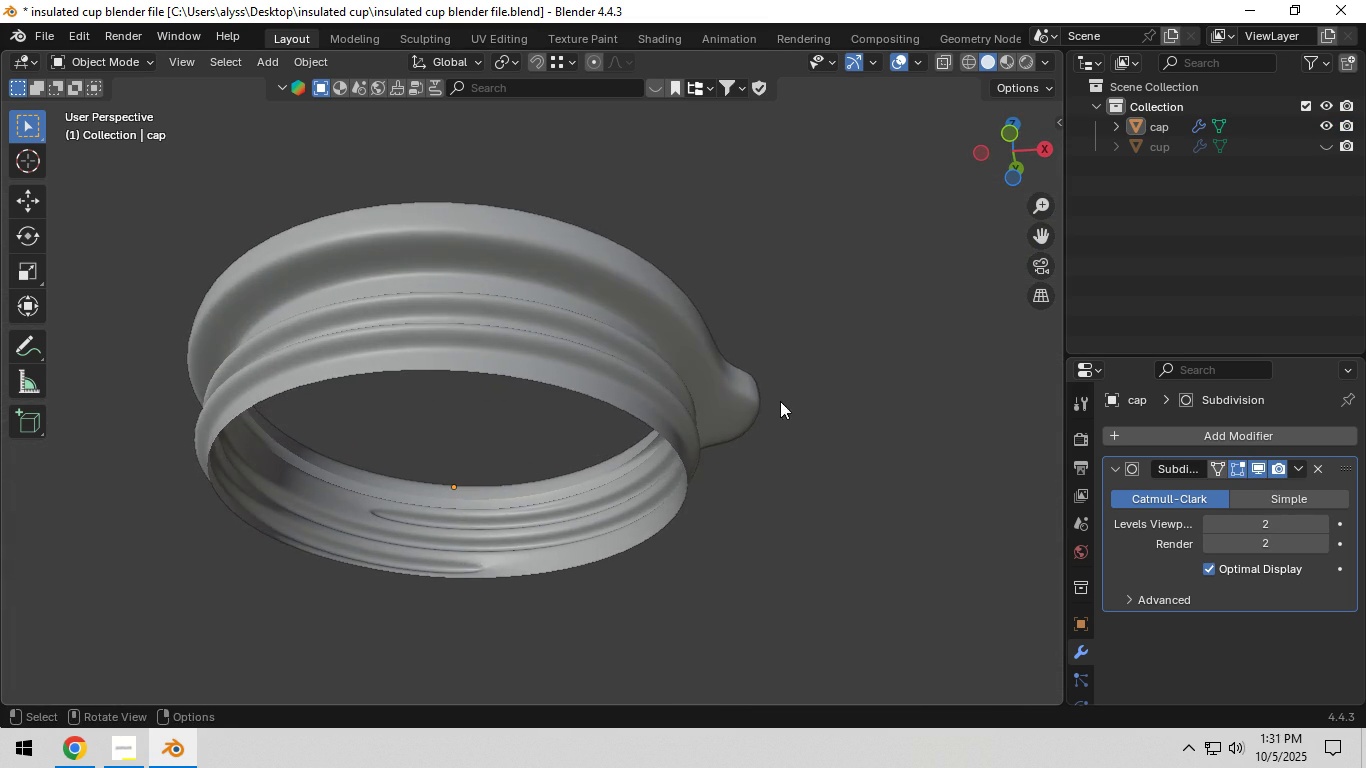 
left_click([676, 464])
 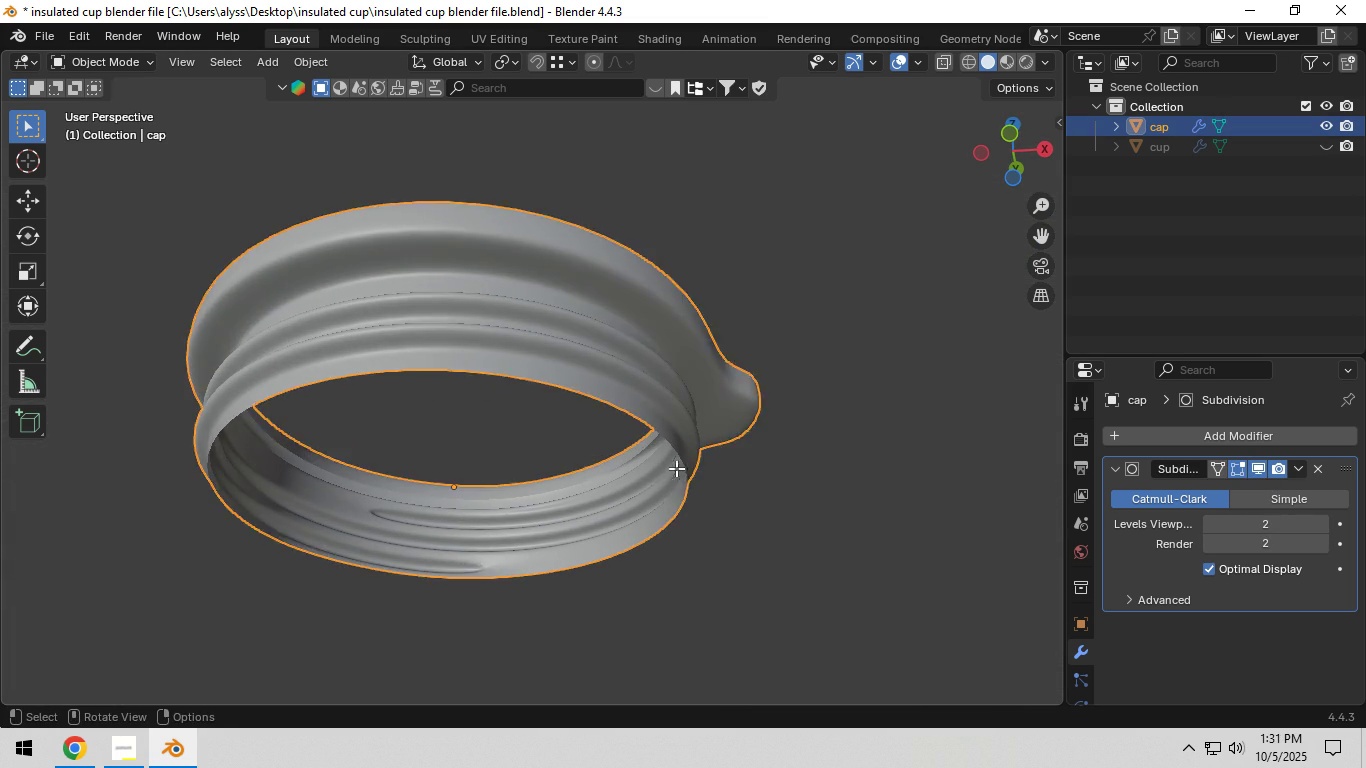 
key(Tab)